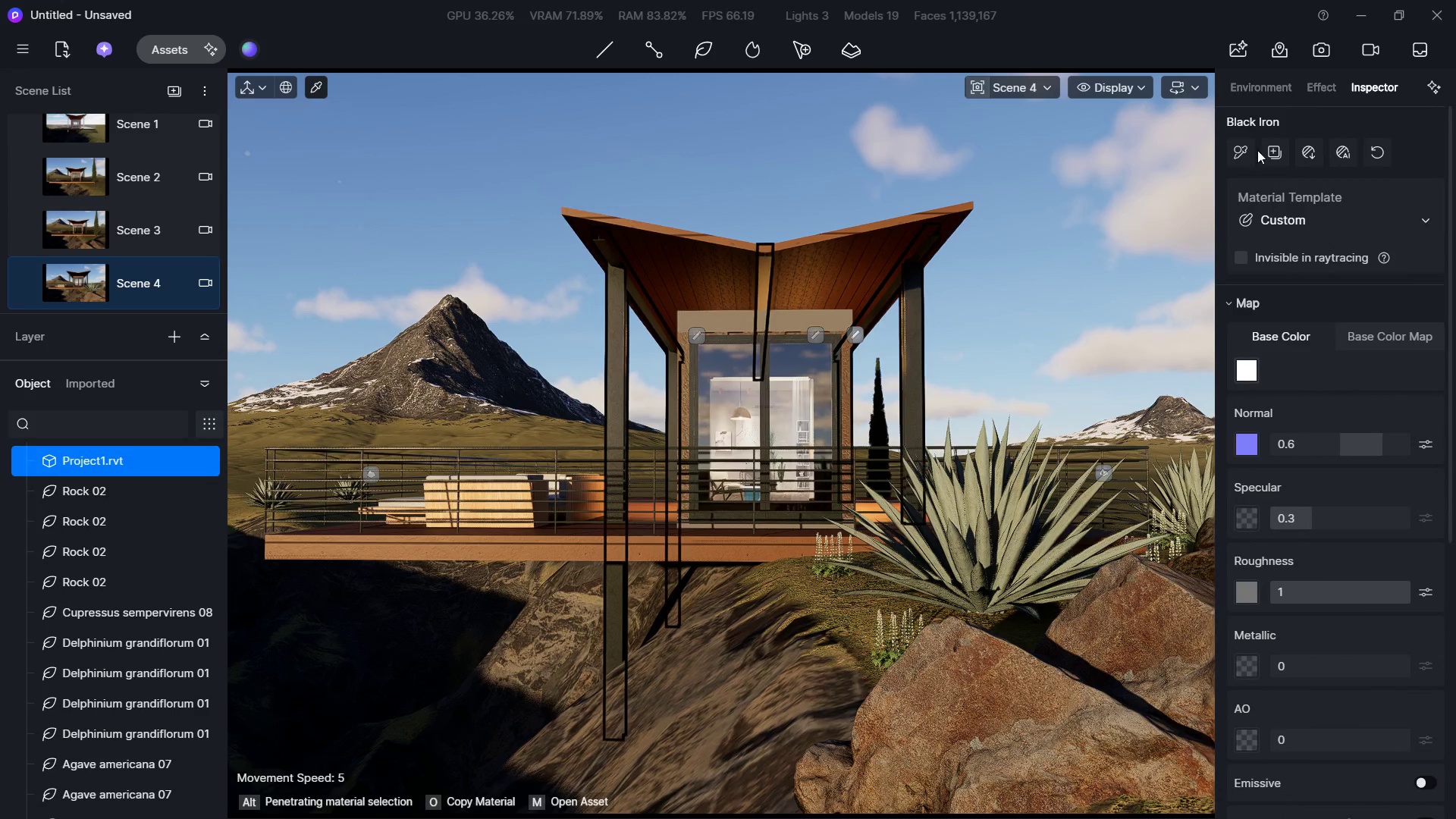 
left_click([1237, 150])
 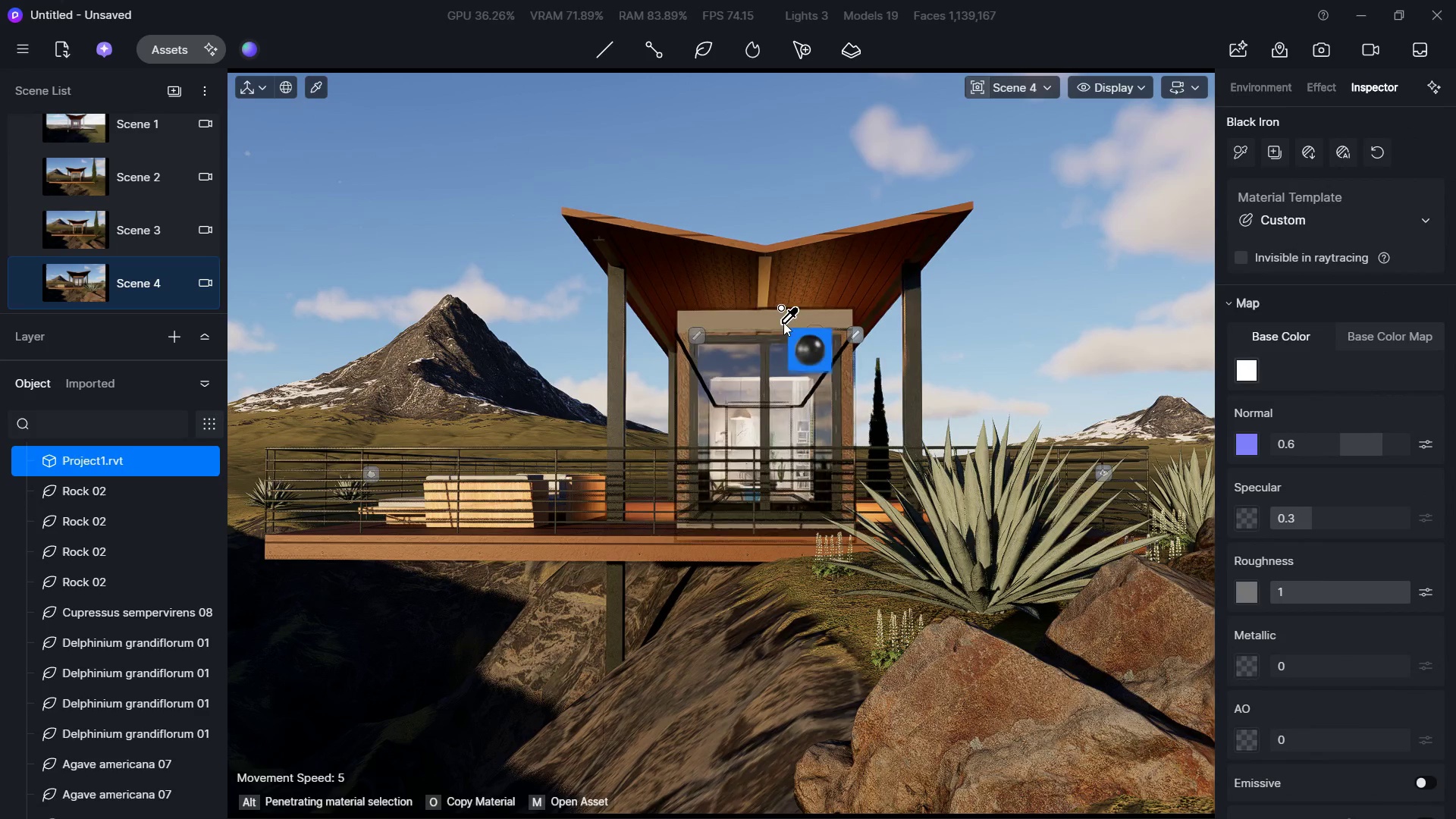 
left_click([783, 319])
 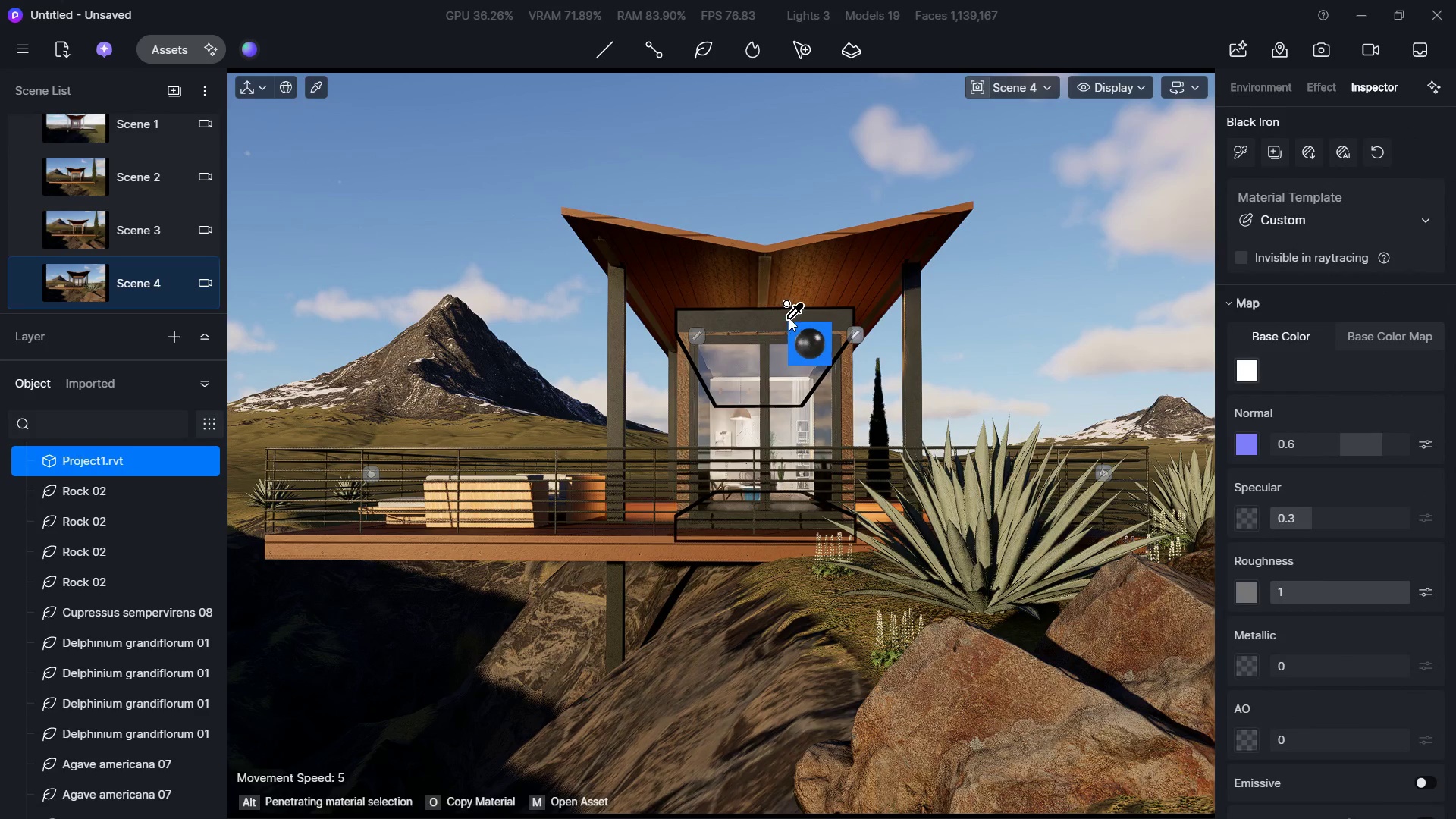 
key(Escape)
 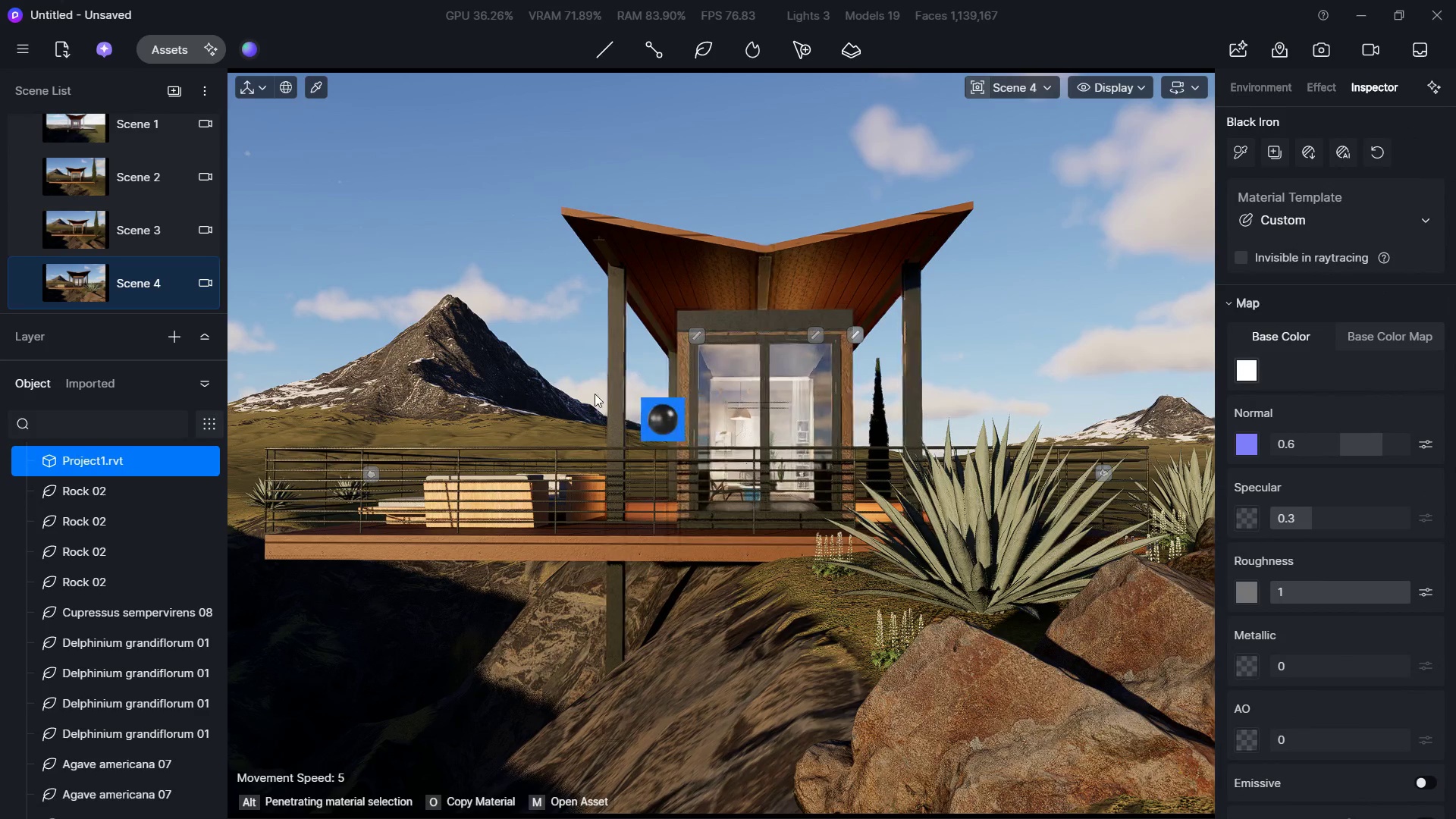 
key(Escape)
 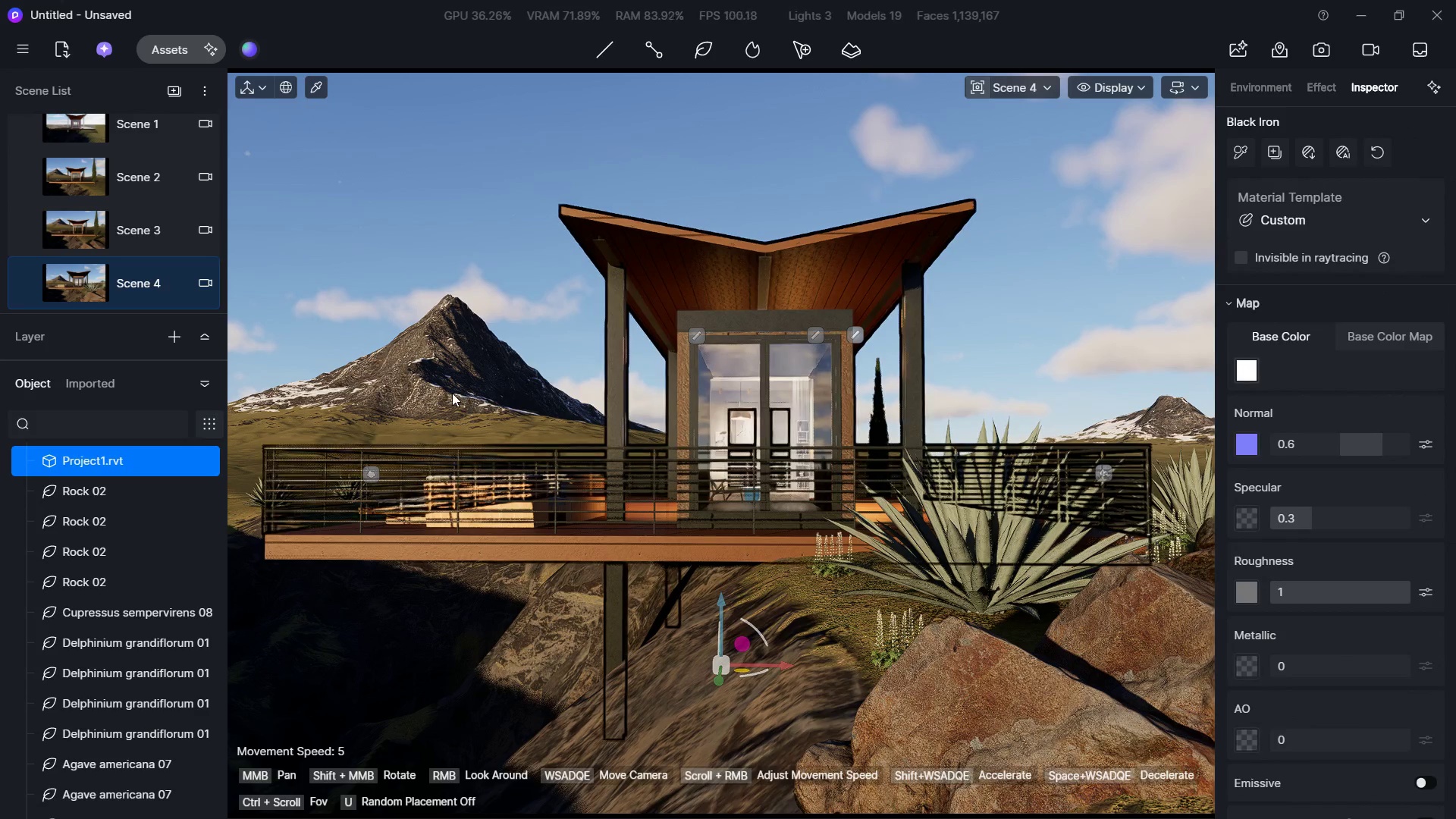 
key(Escape)
 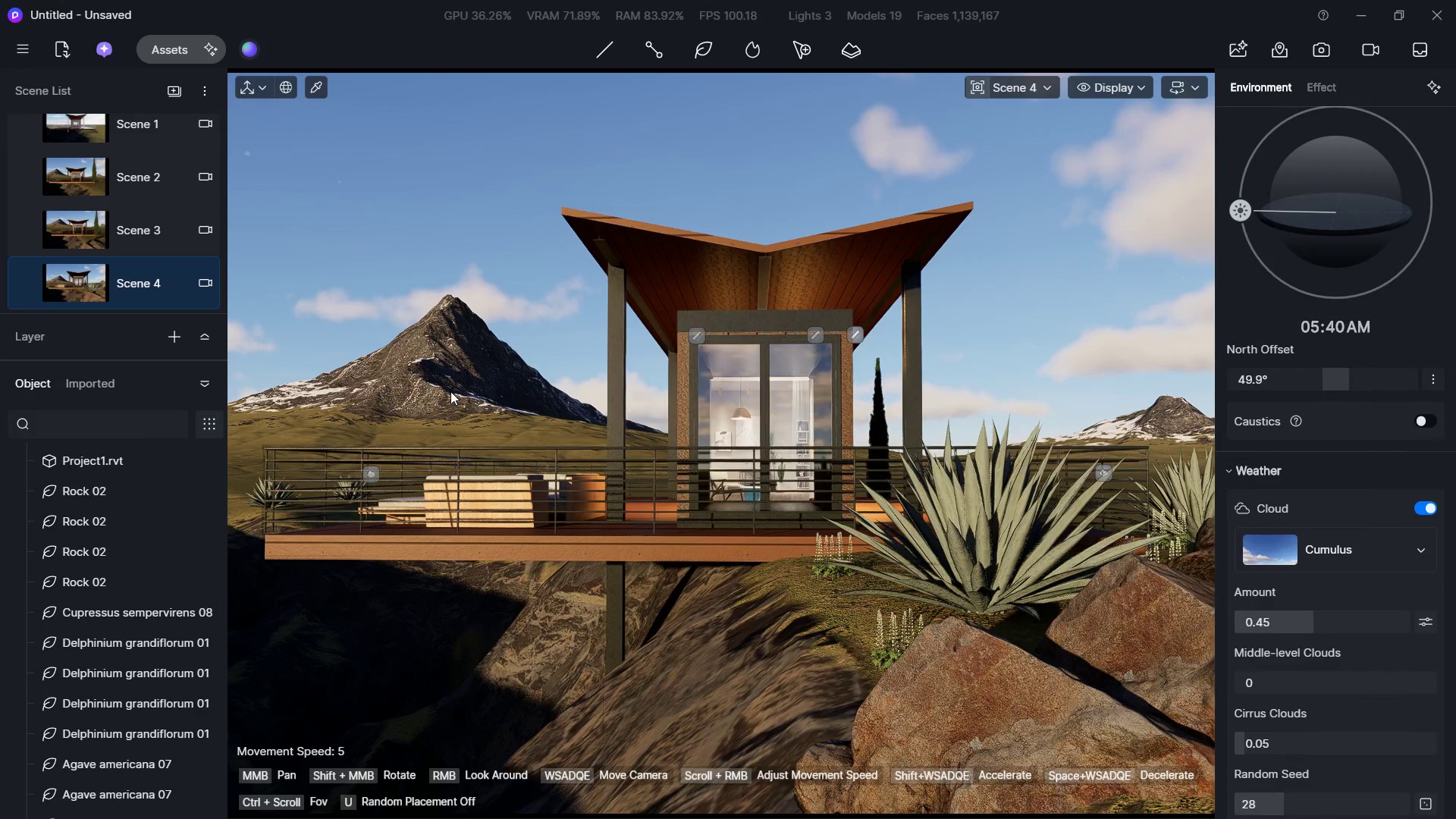 
key(Escape)
 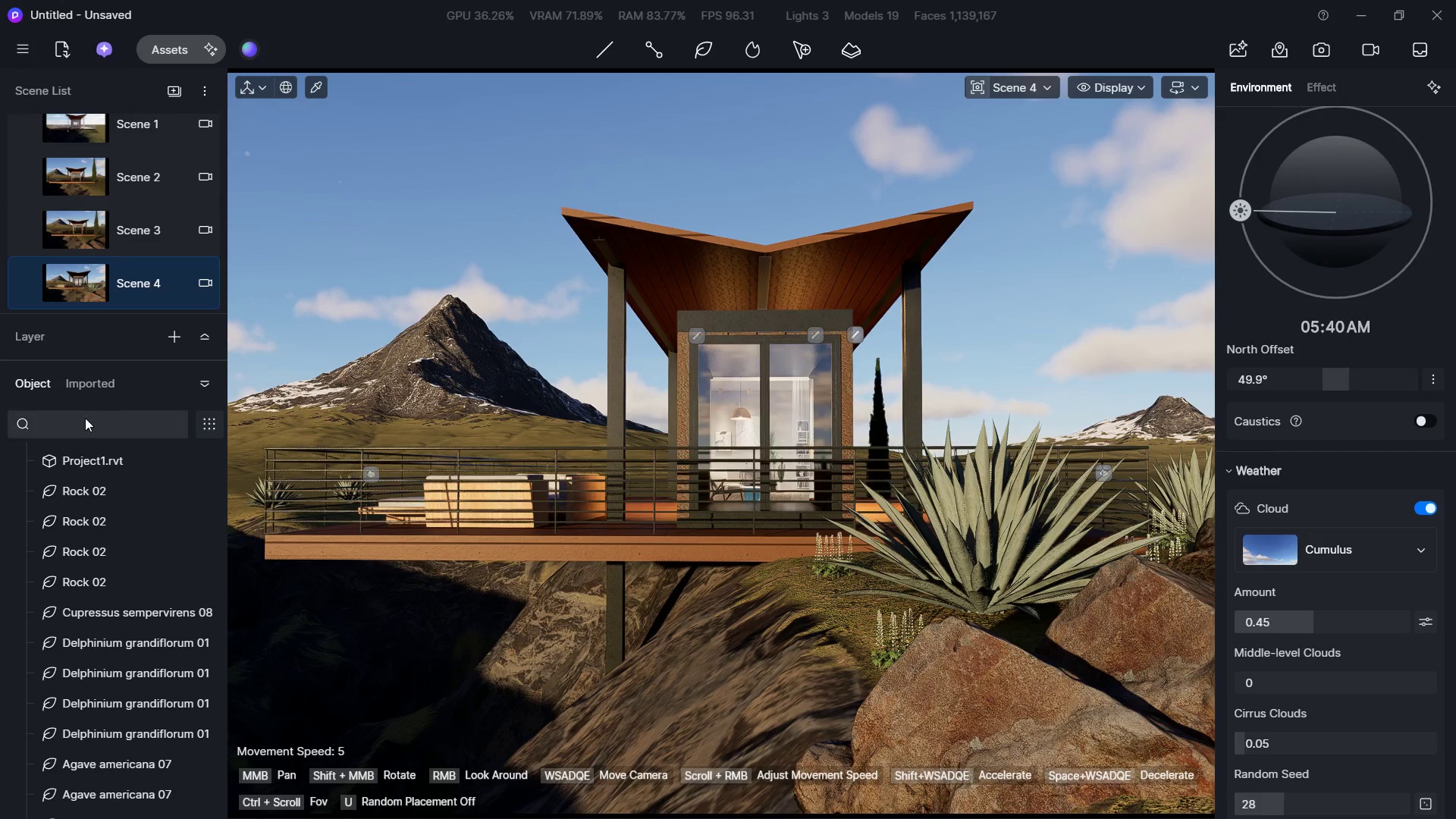 
key(Escape)
 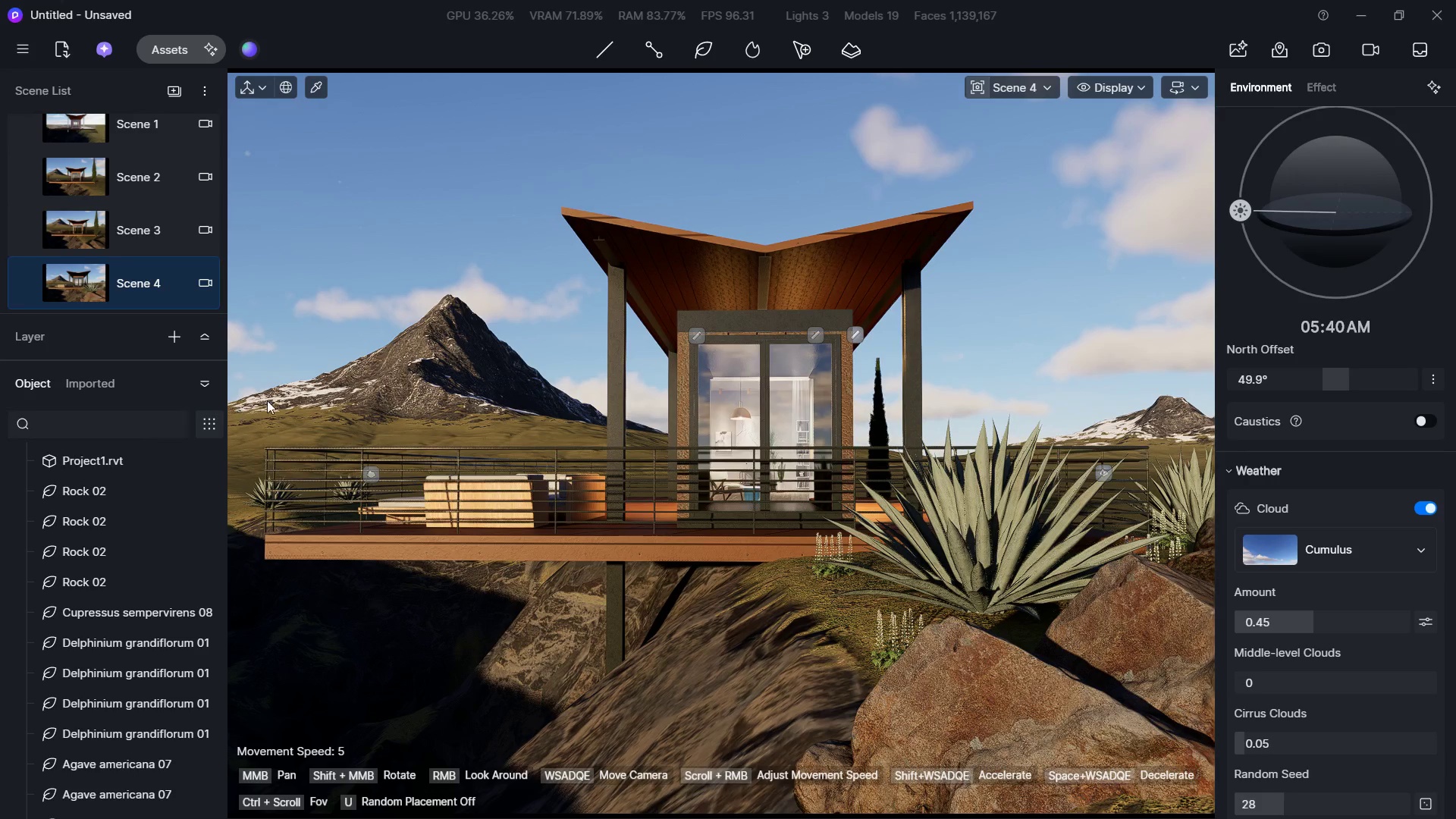 
key(Escape)
 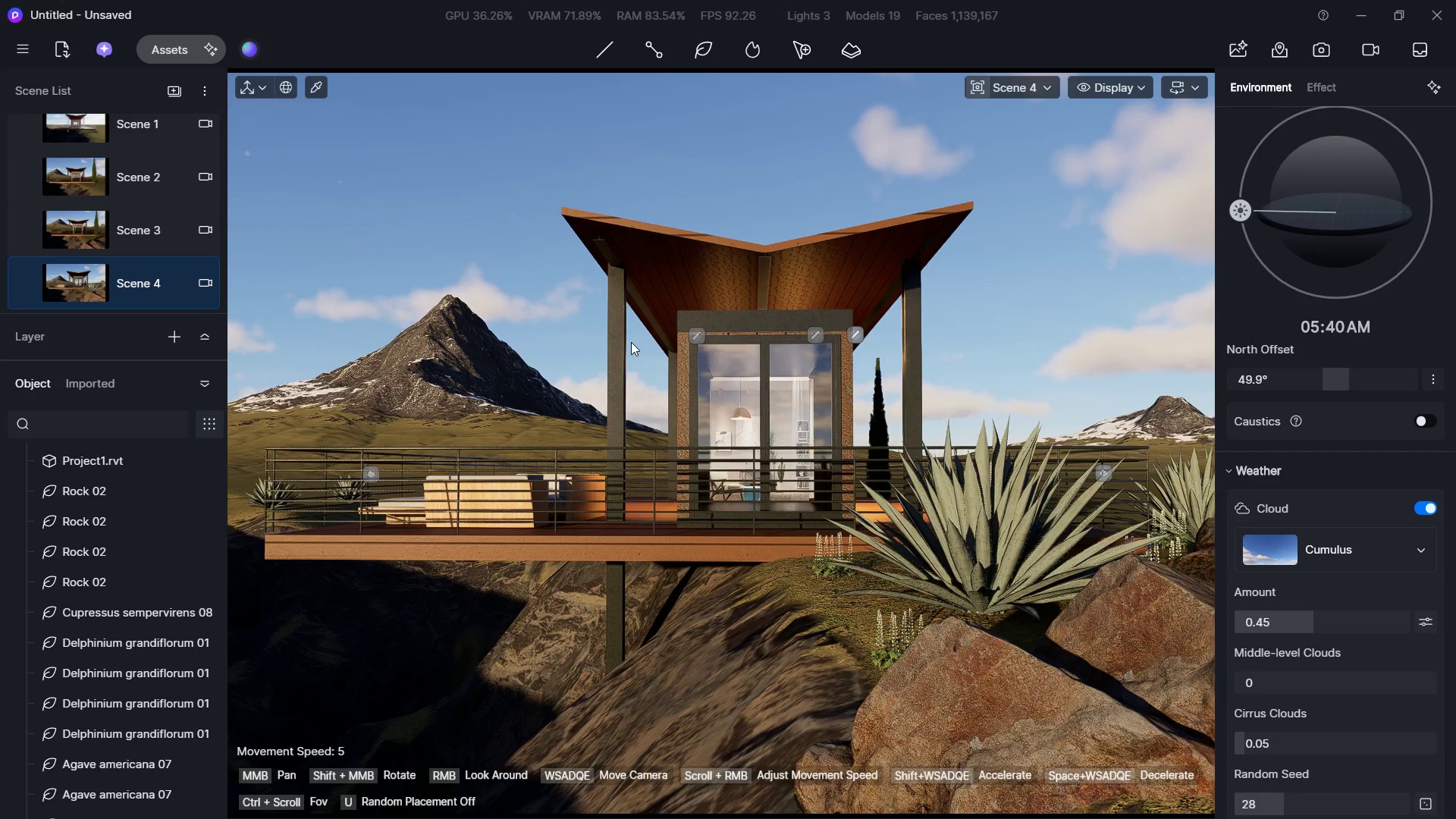 
key(Escape)
 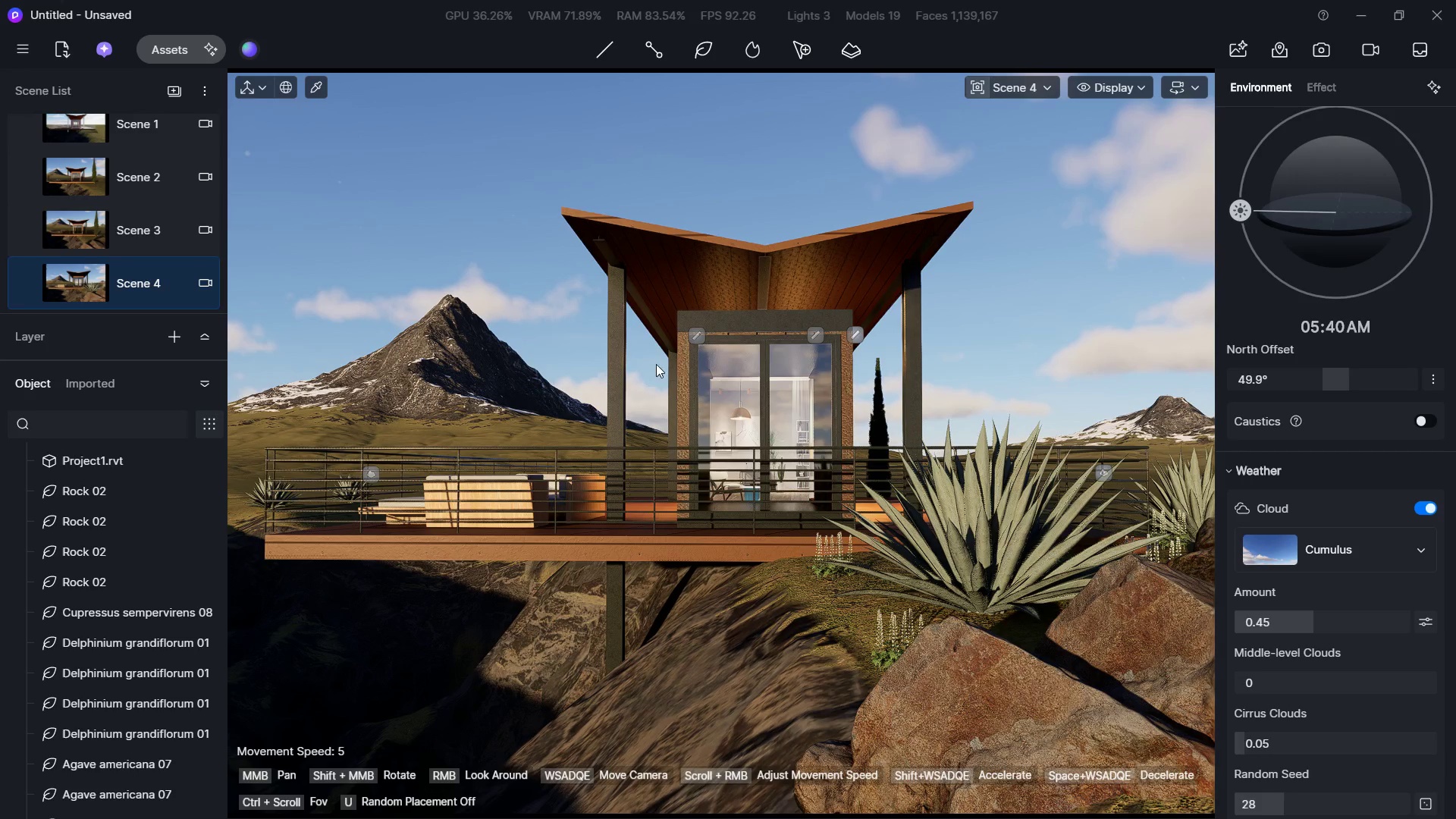 
key(Escape)
 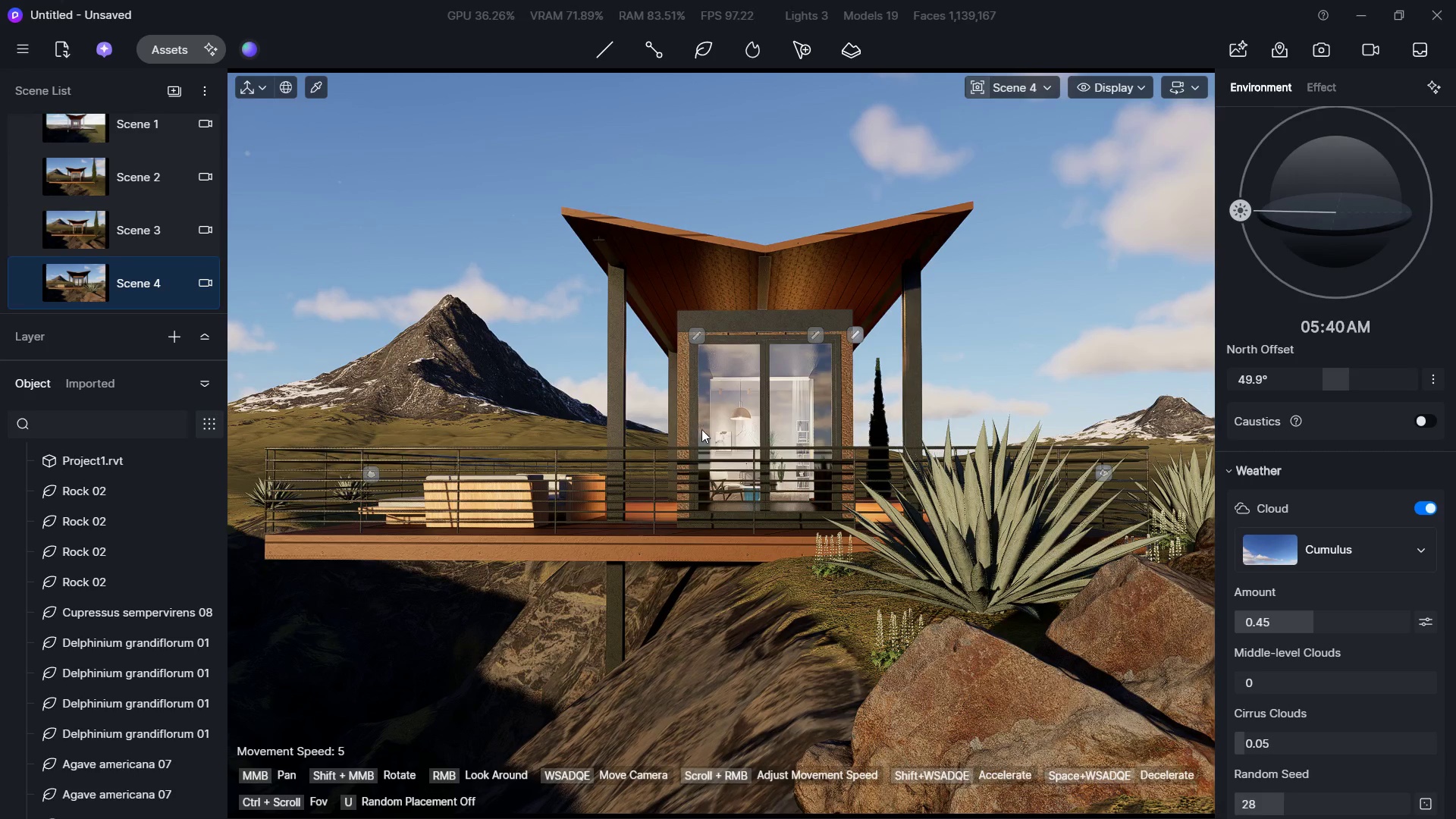 
key(Escape)
 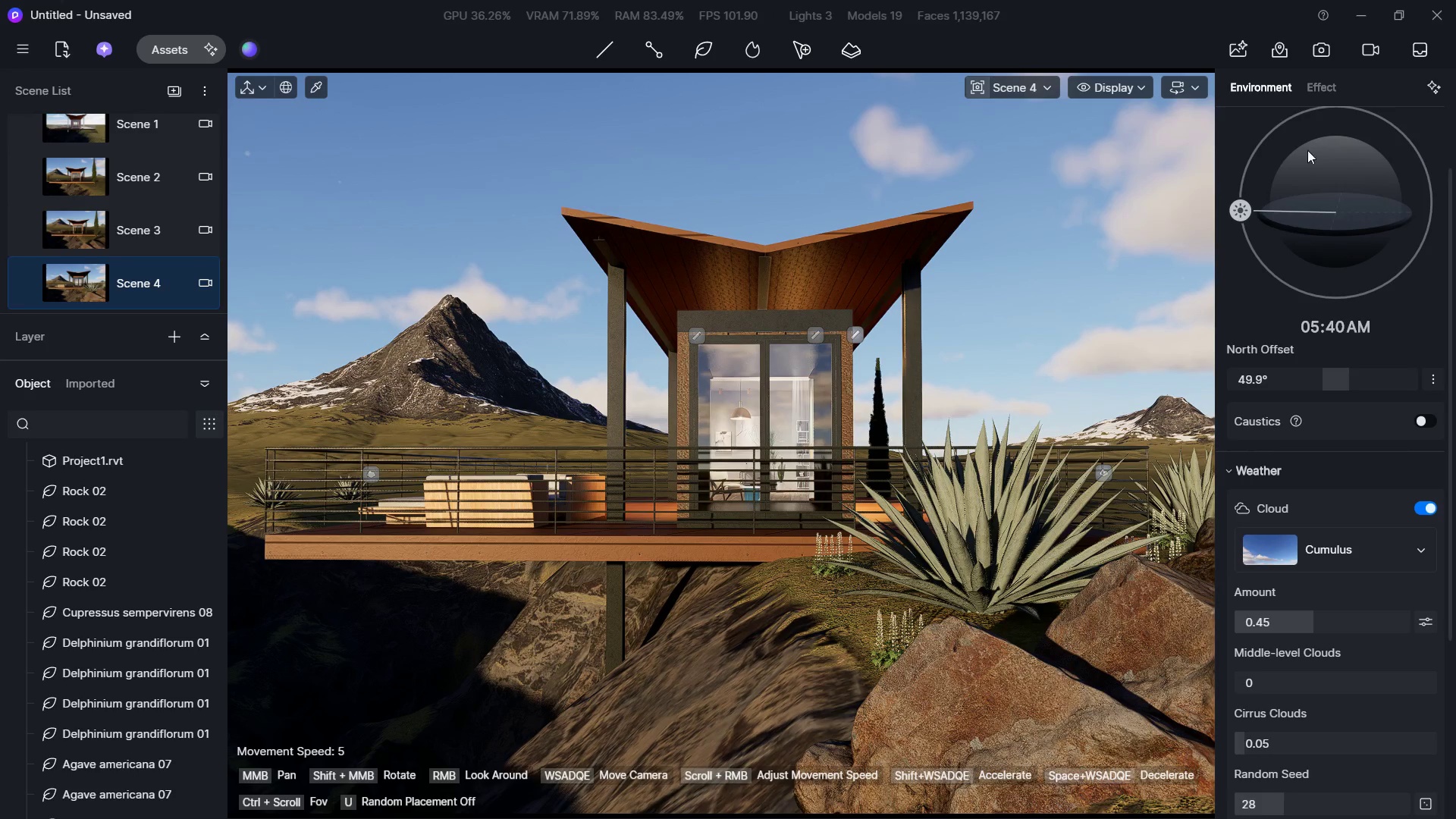 
left_click([1326, 52])
 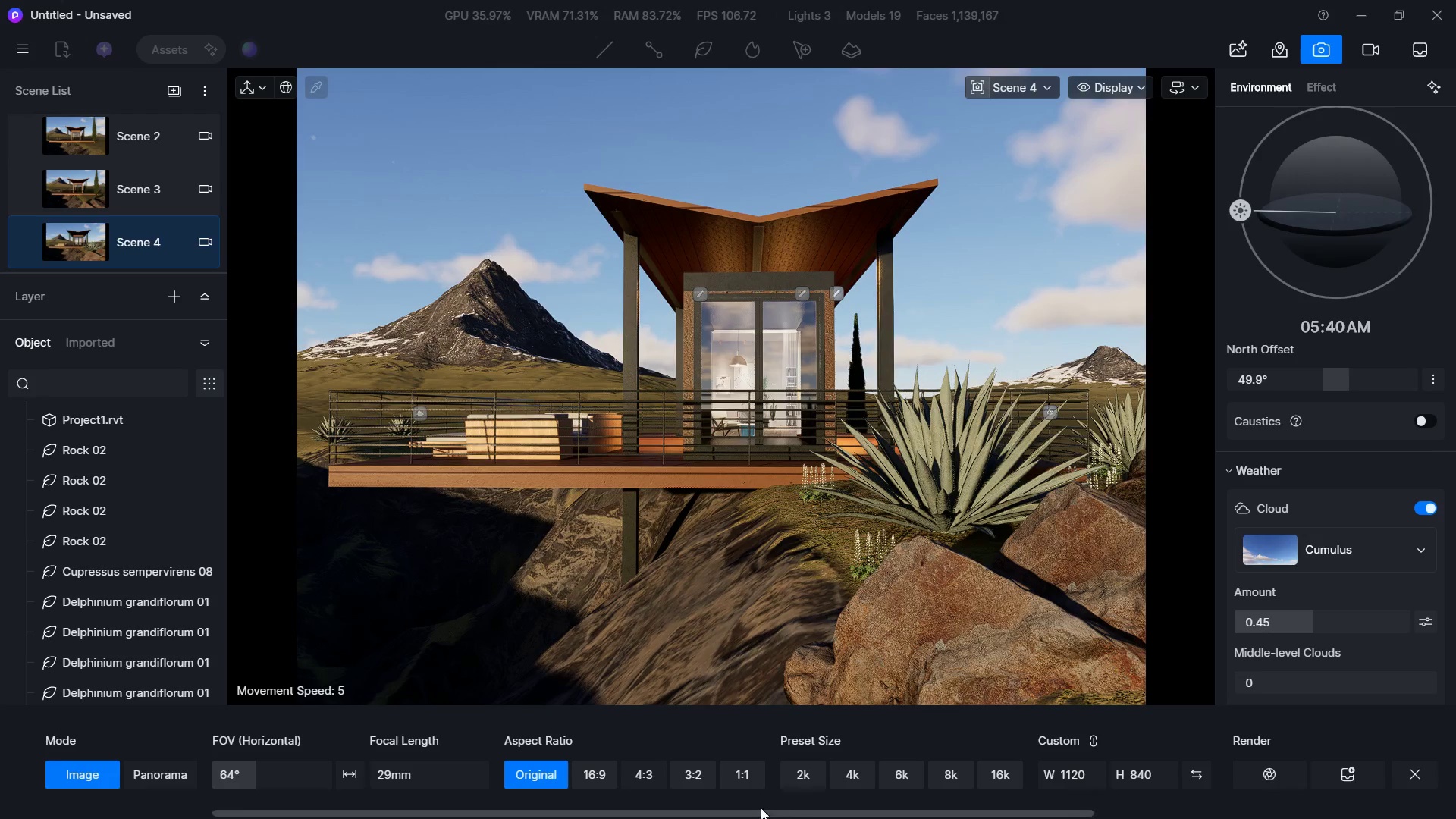 
left_click([849, 766])
 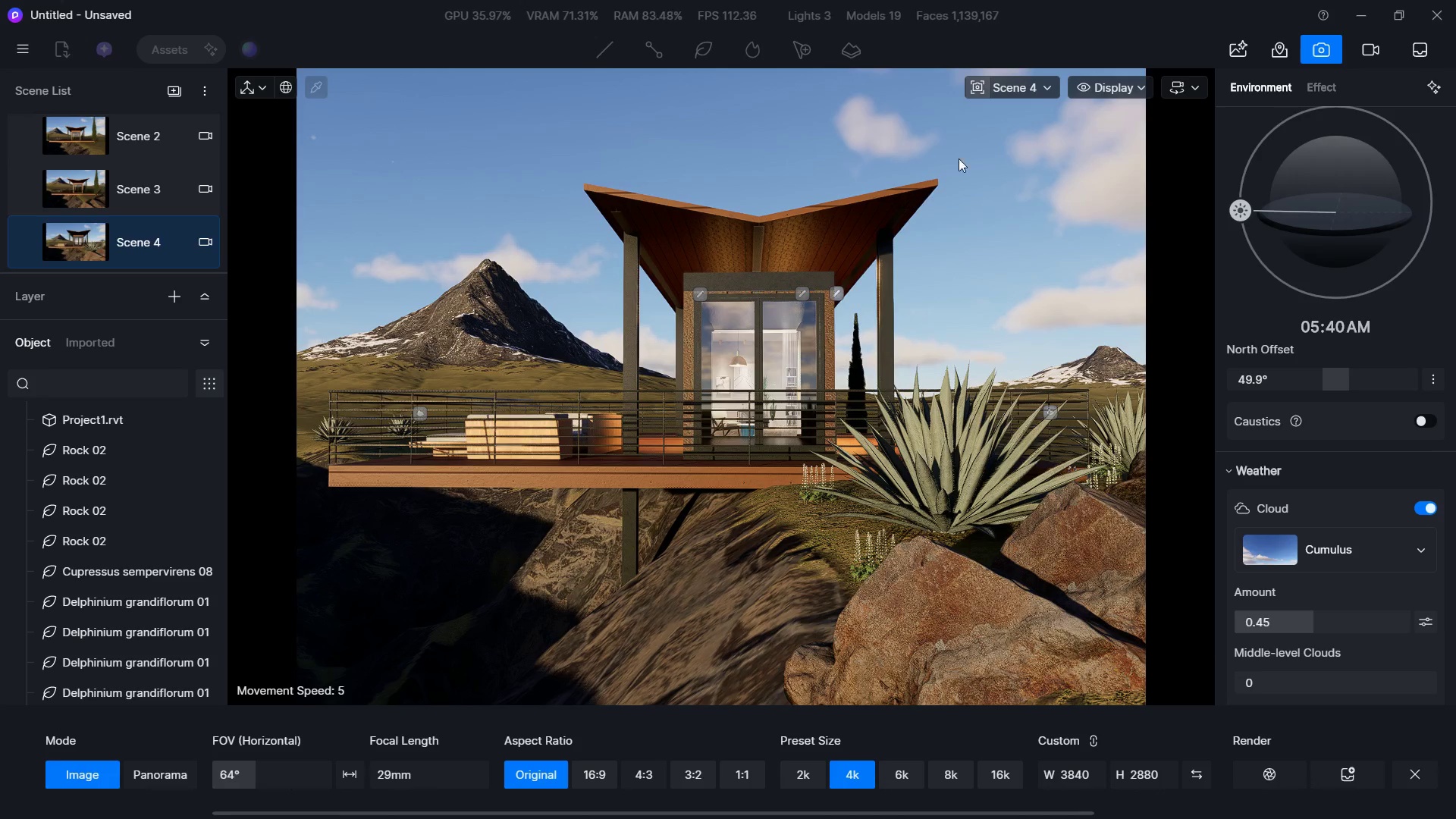 
left_click([1025, 86])
 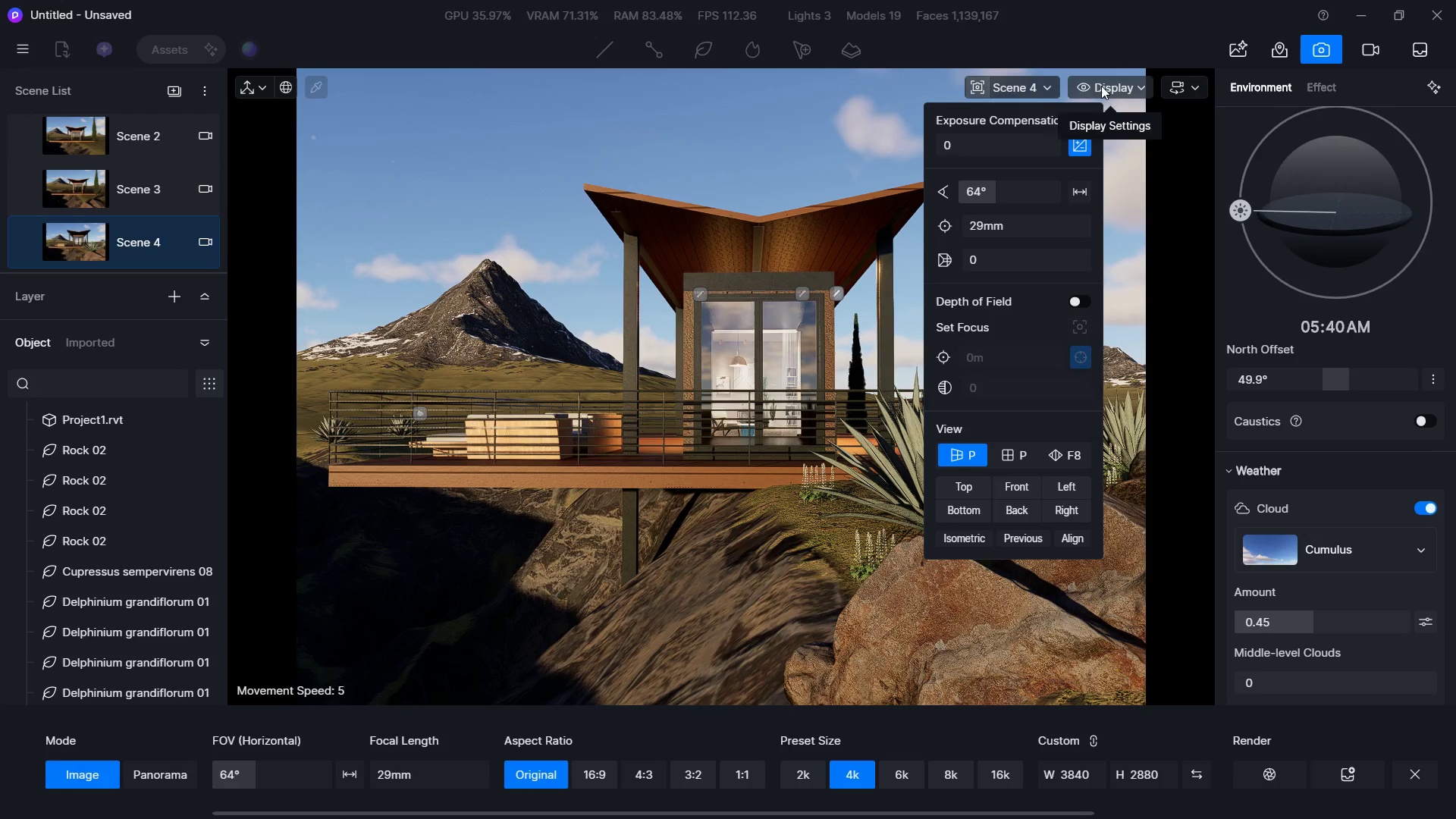 
left_click([1103, 86])
 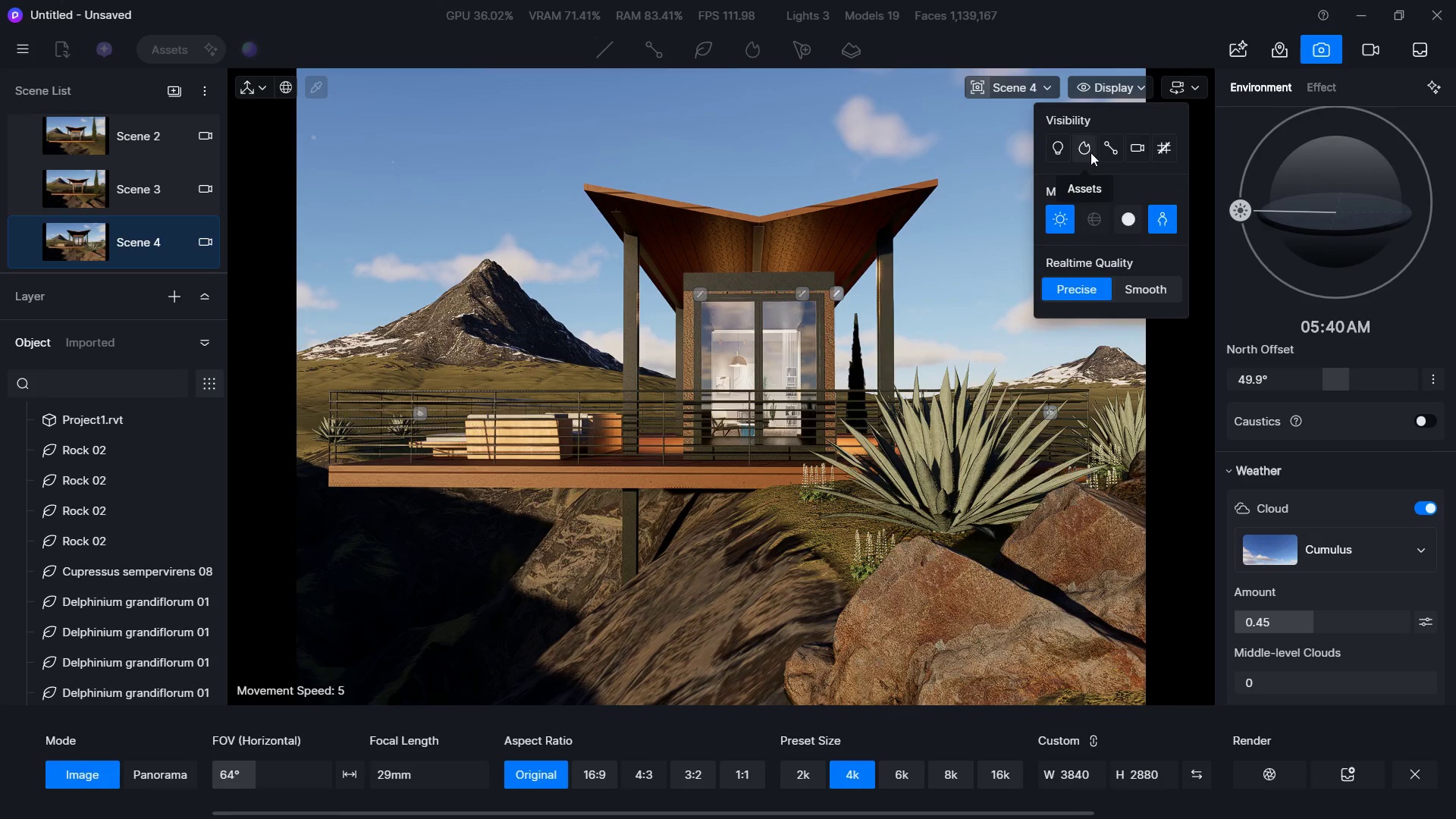 
left_click([1053, 147])
 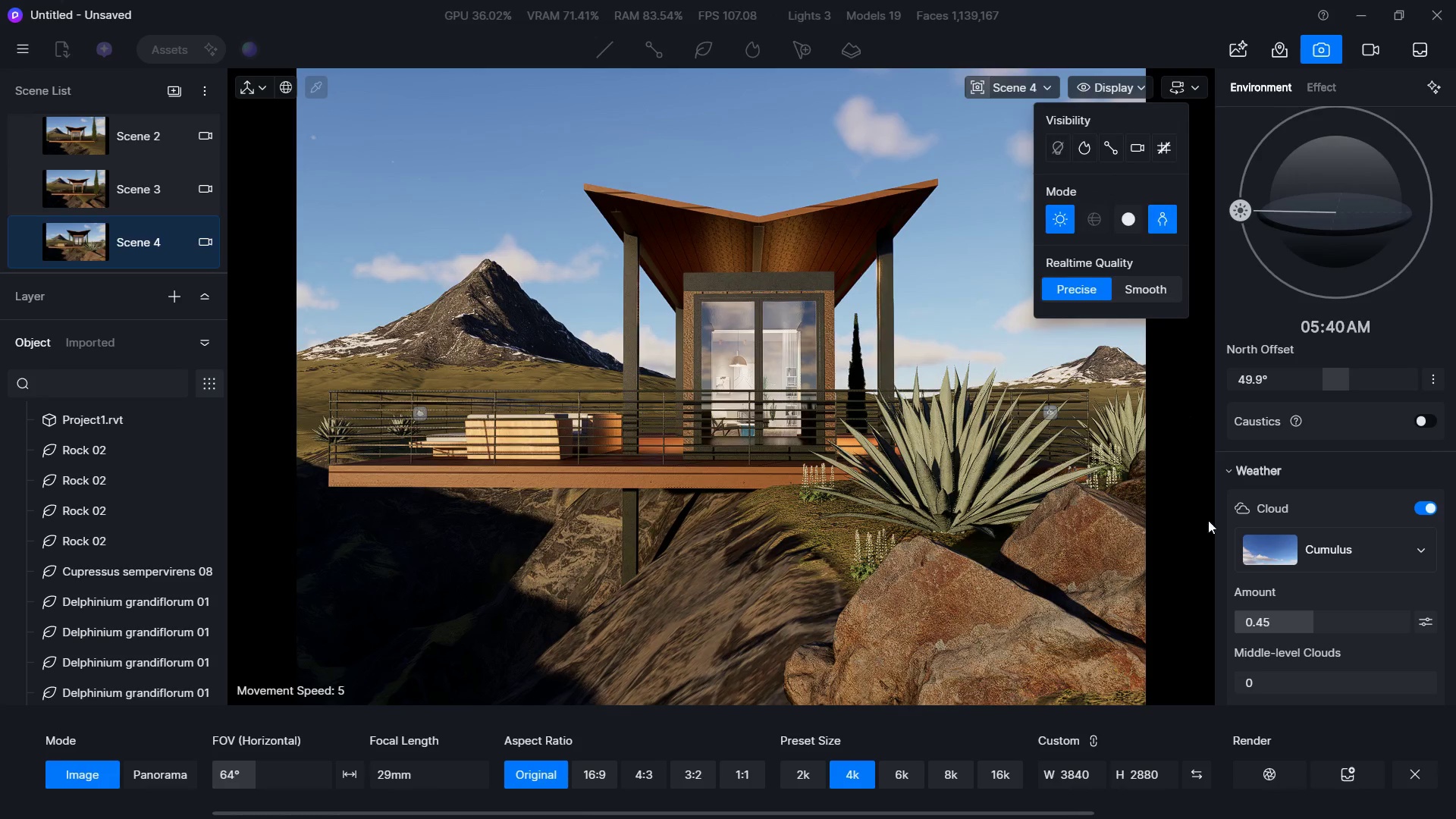 
left_click([1277, 769])
 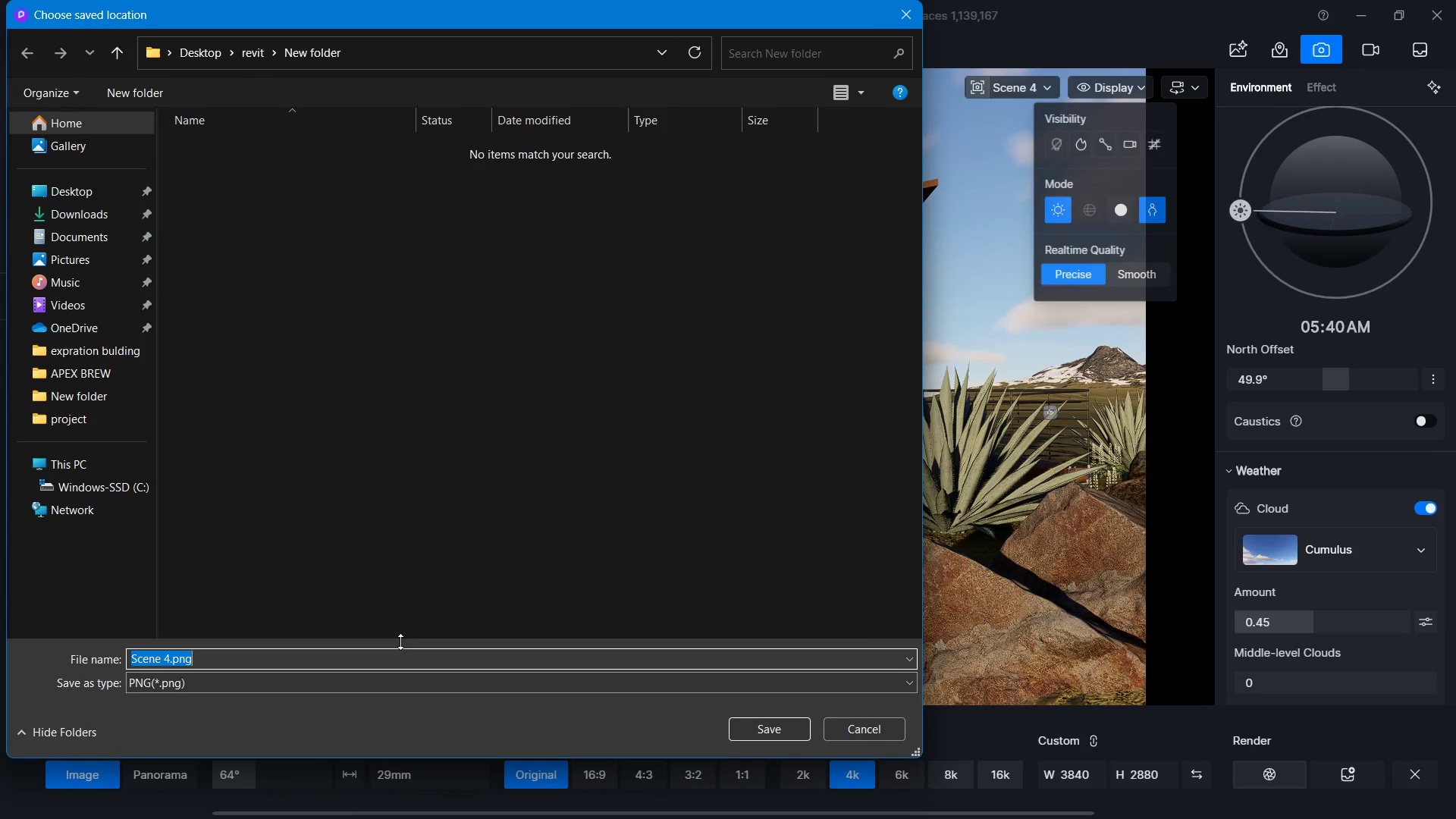 
type(hero)
 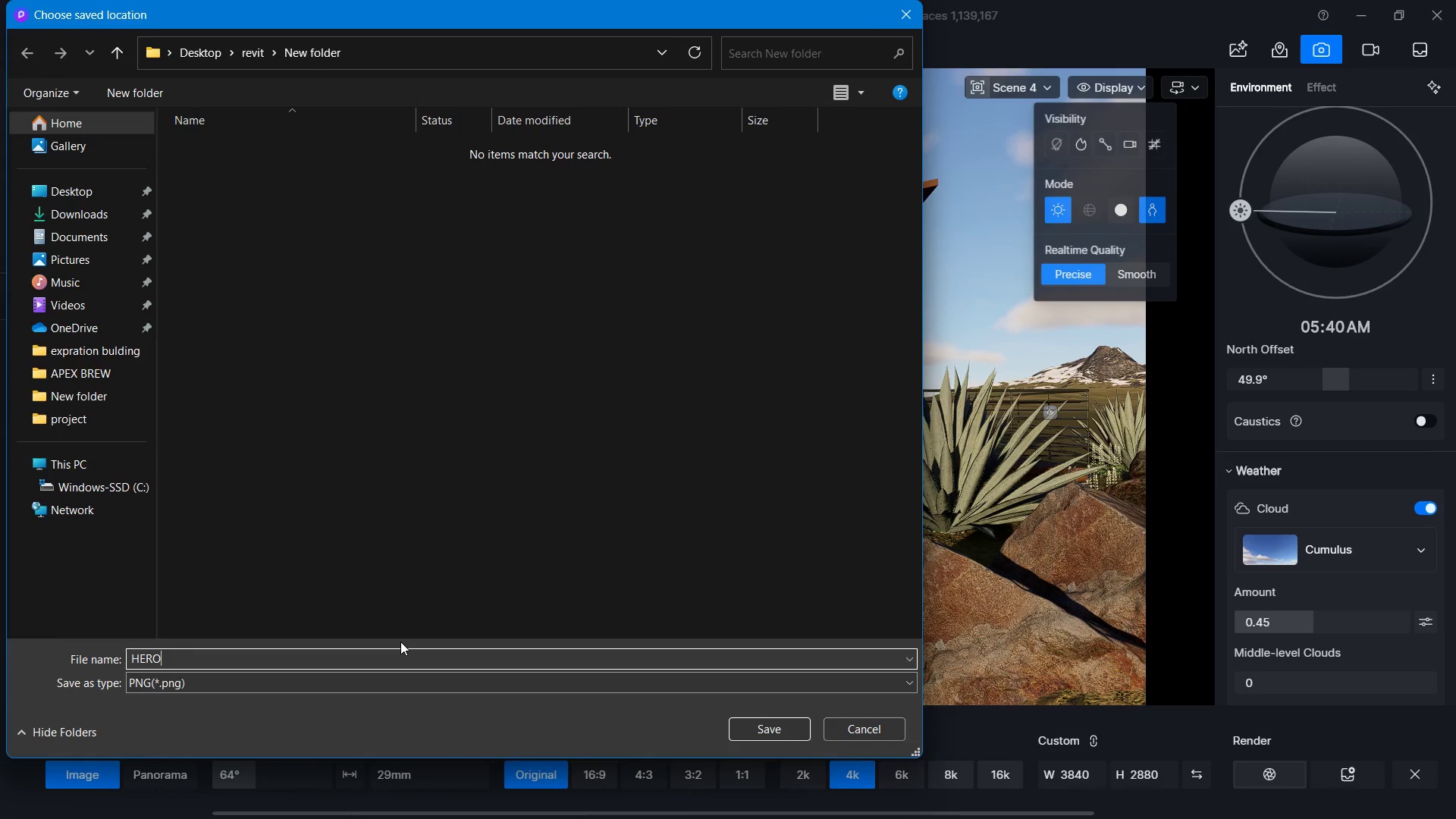 
key(Enter)
 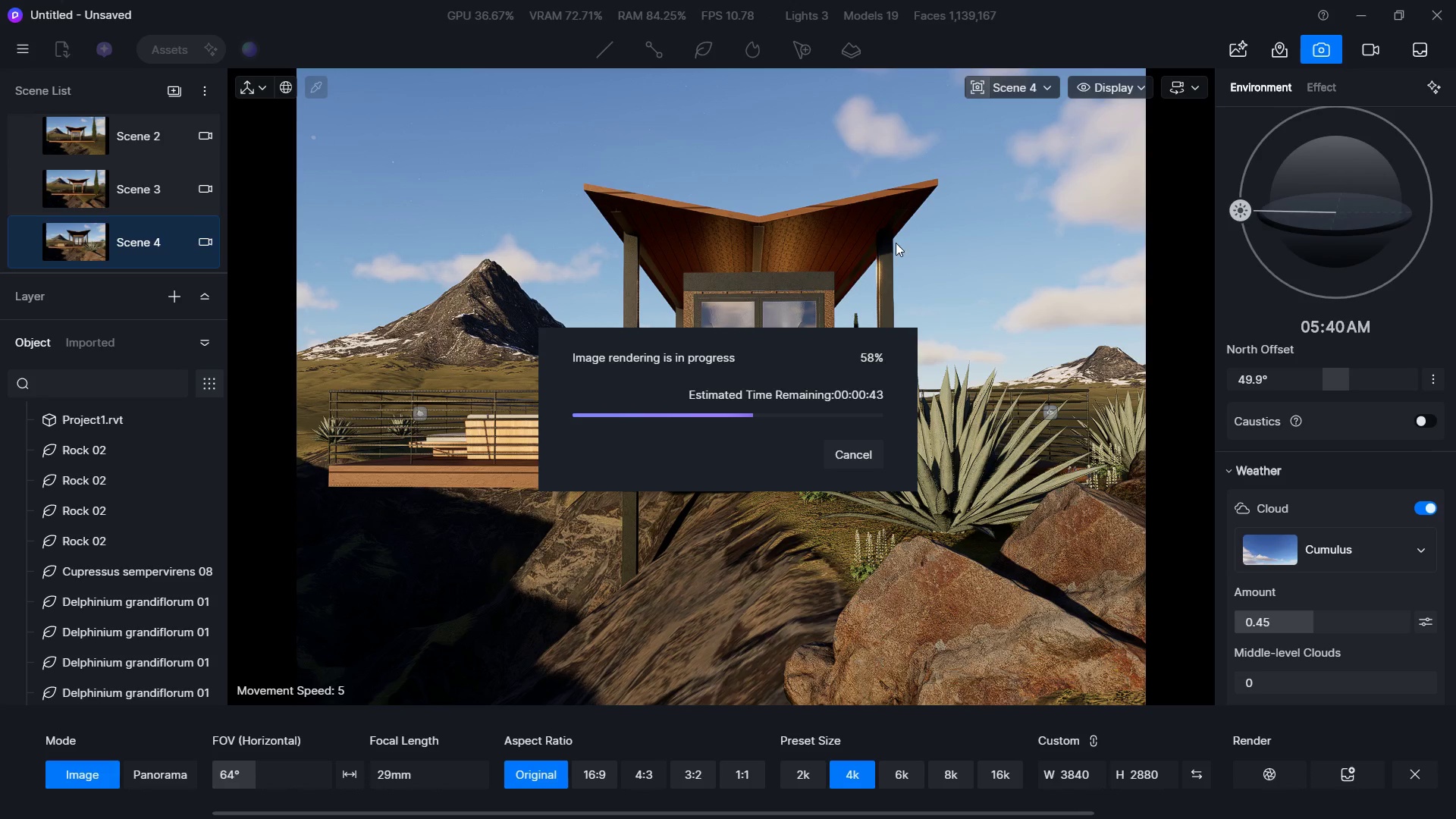 
wait(45.09)
 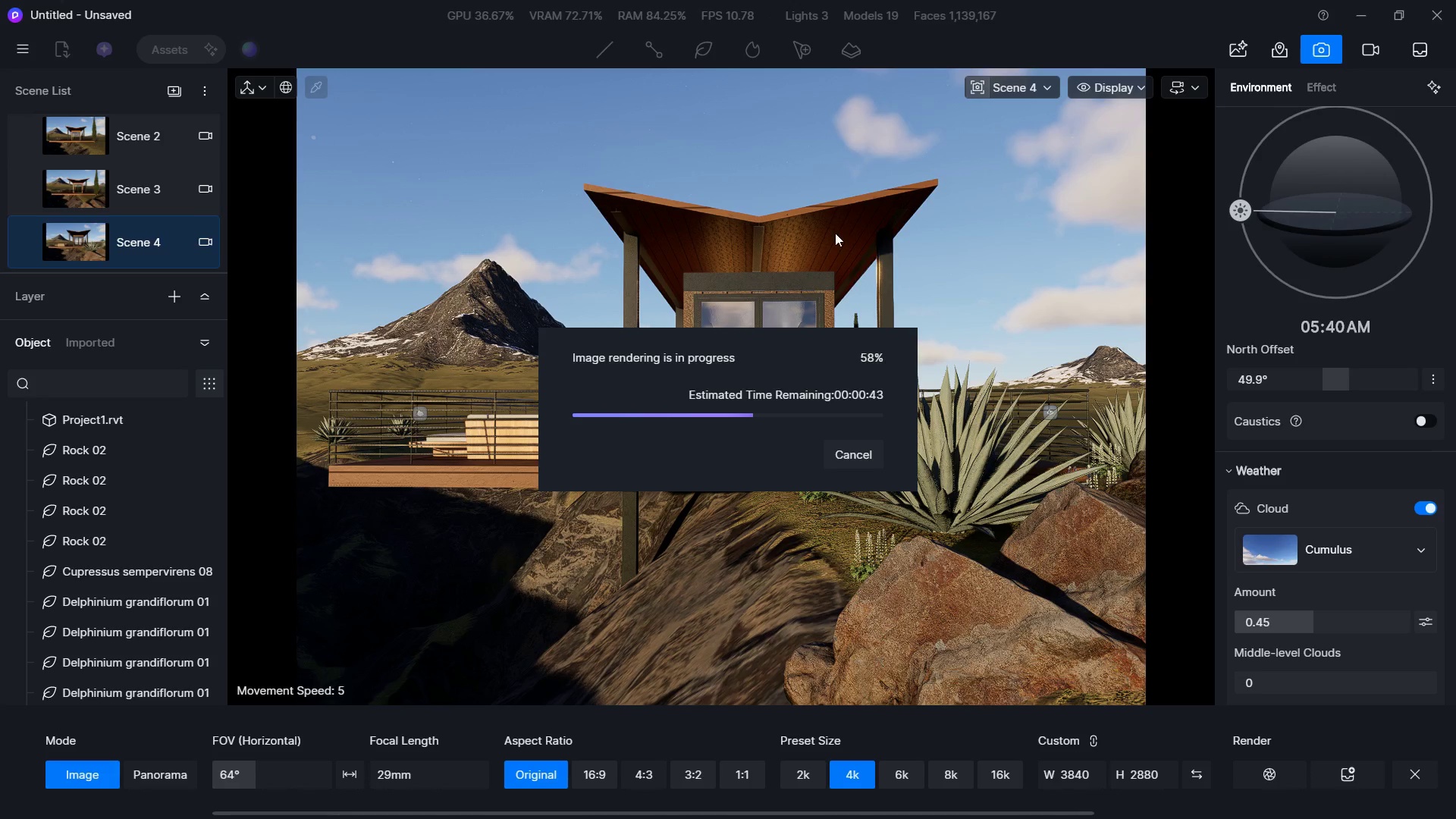 
key(Alt+Tab)
 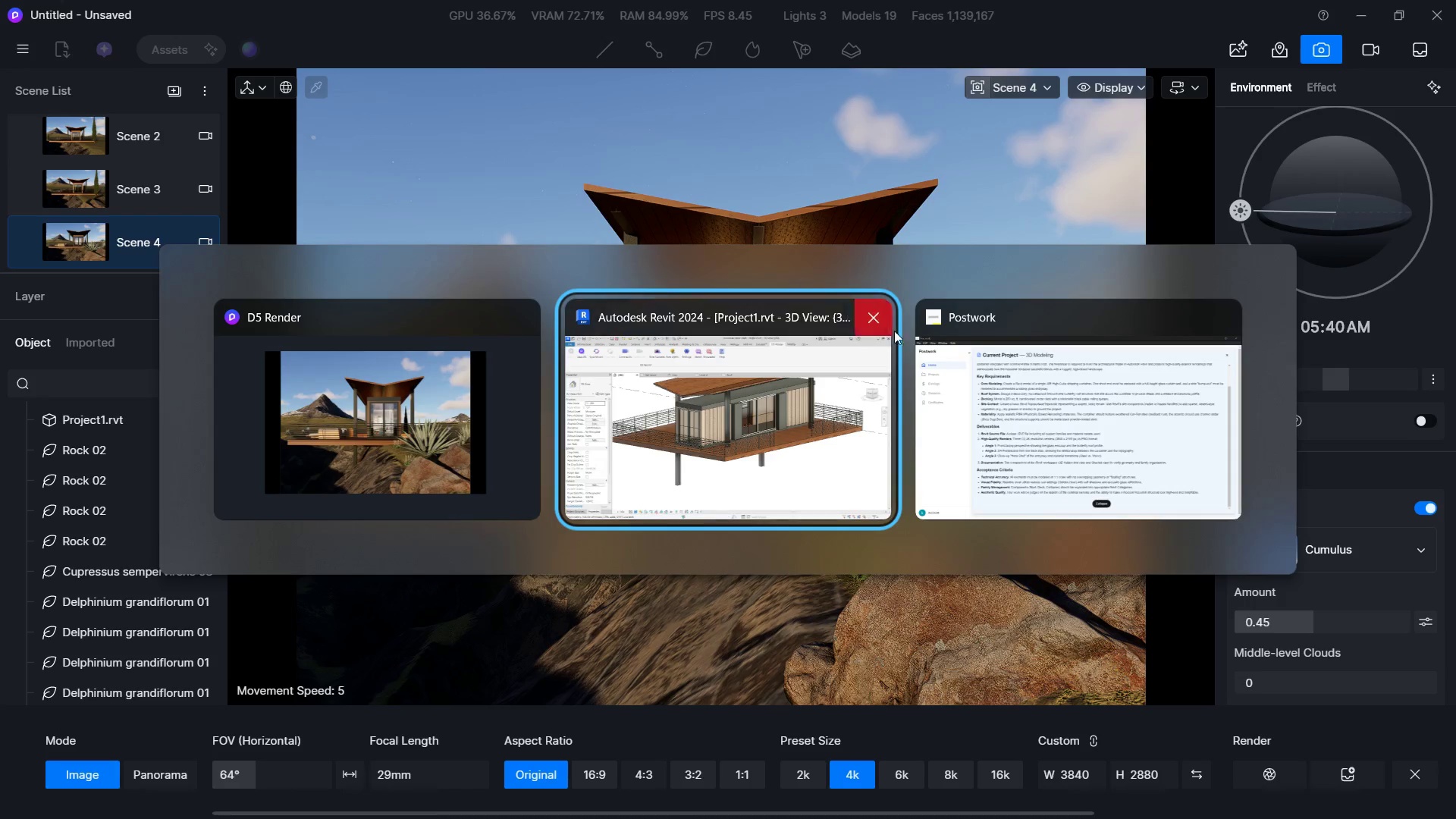 
key(Alt+Tab)